 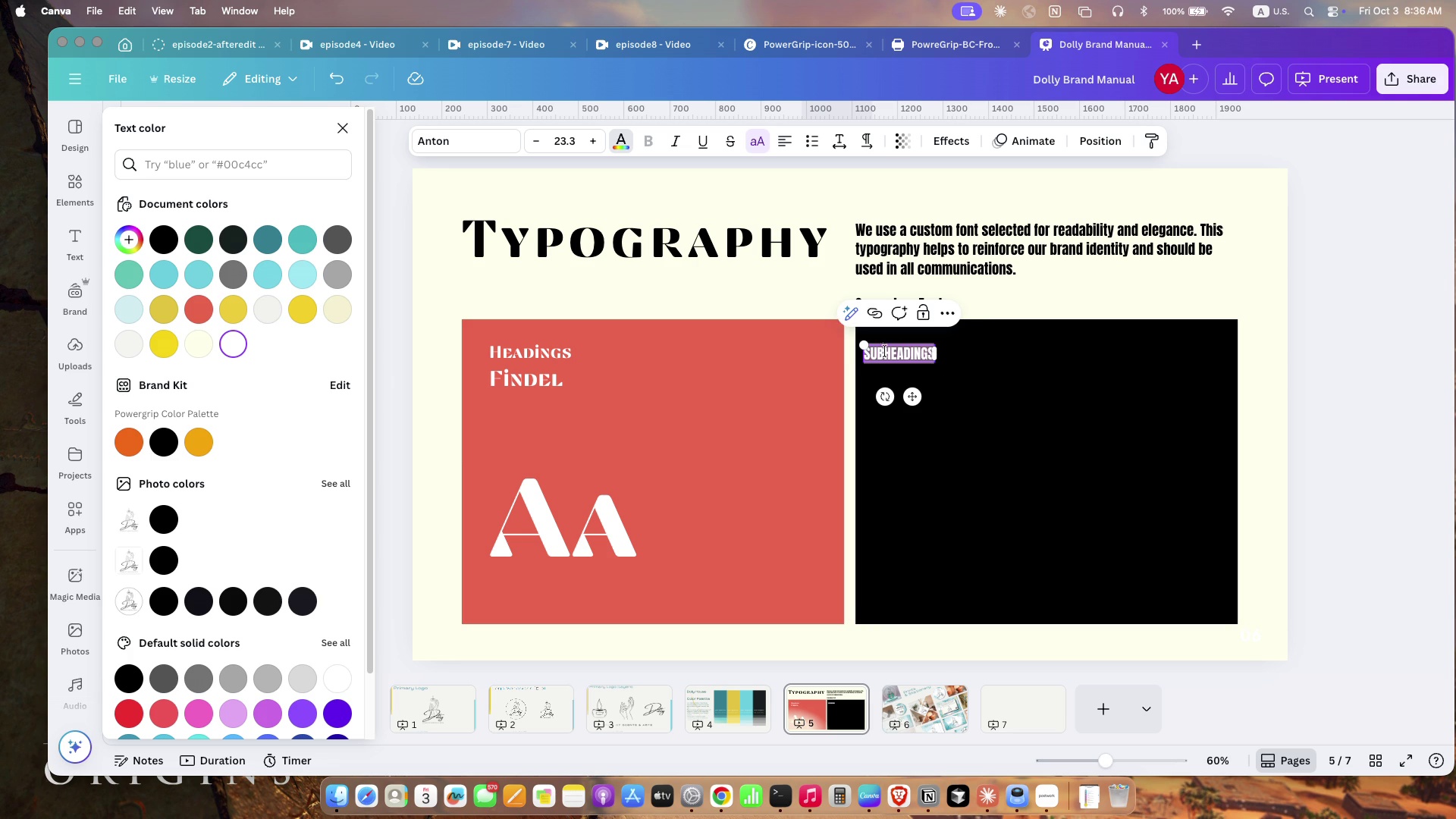 
left_click([883, 356])
 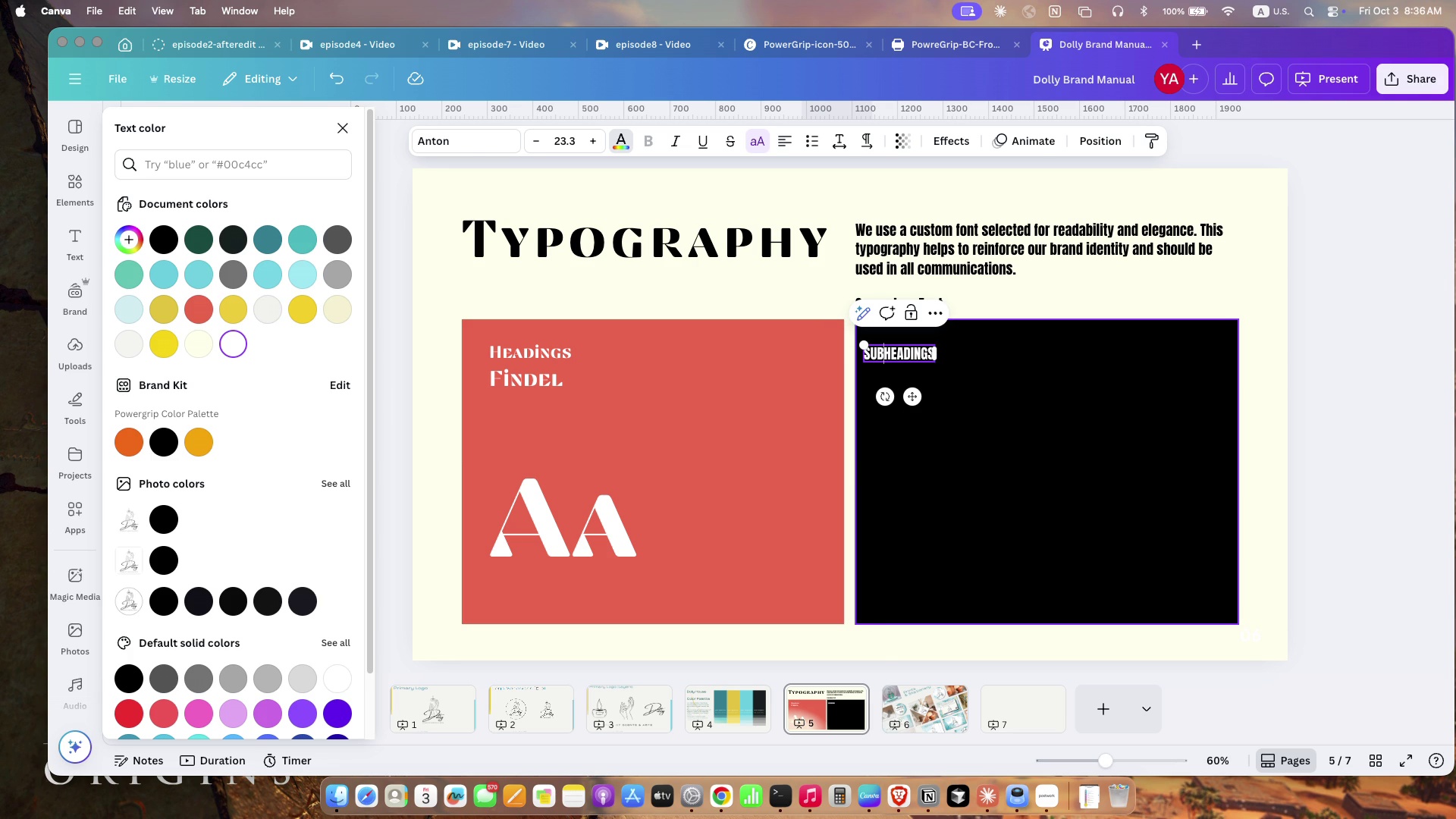 
key(Minus)
 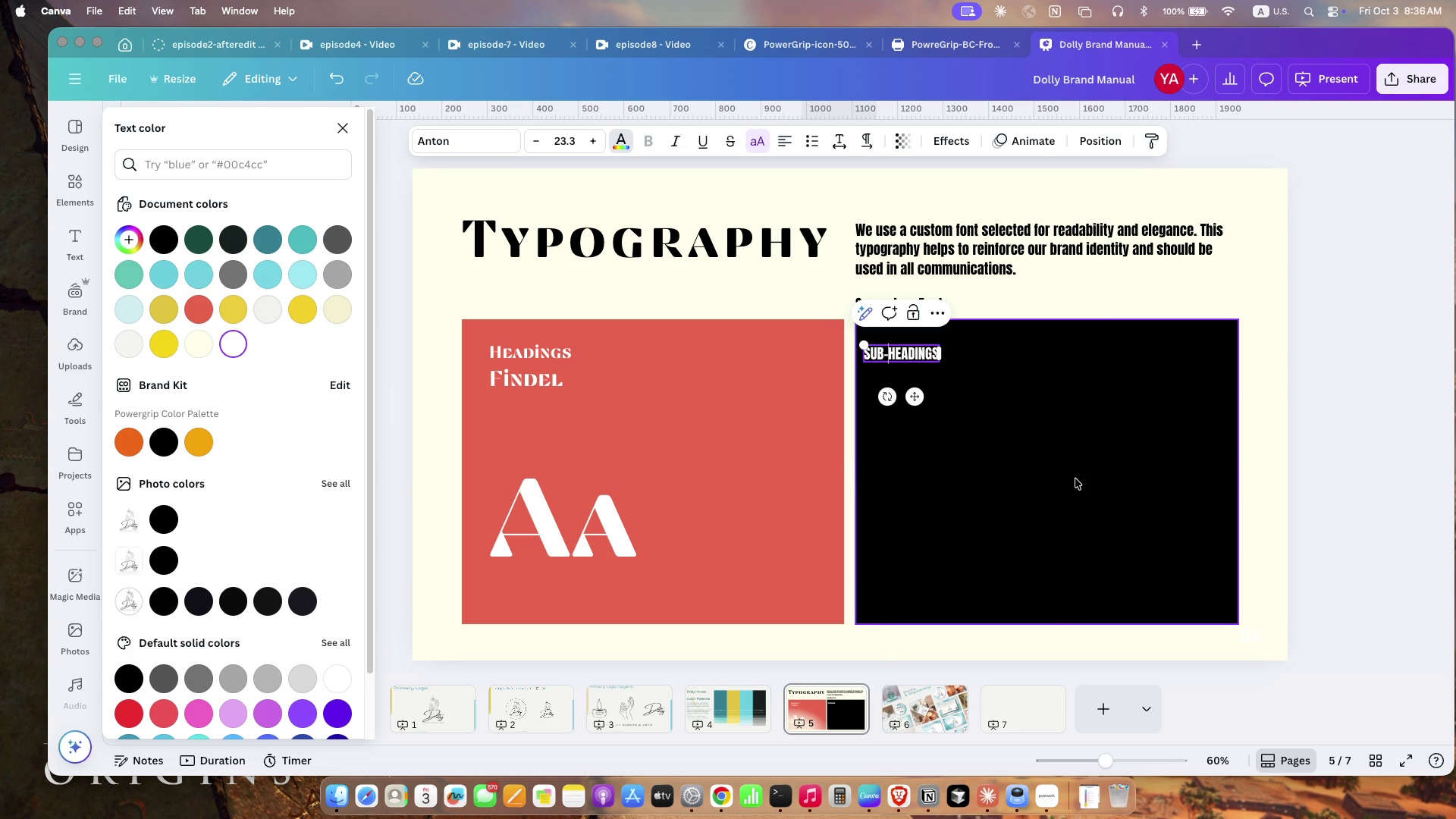 
double_click([1075, 479])
 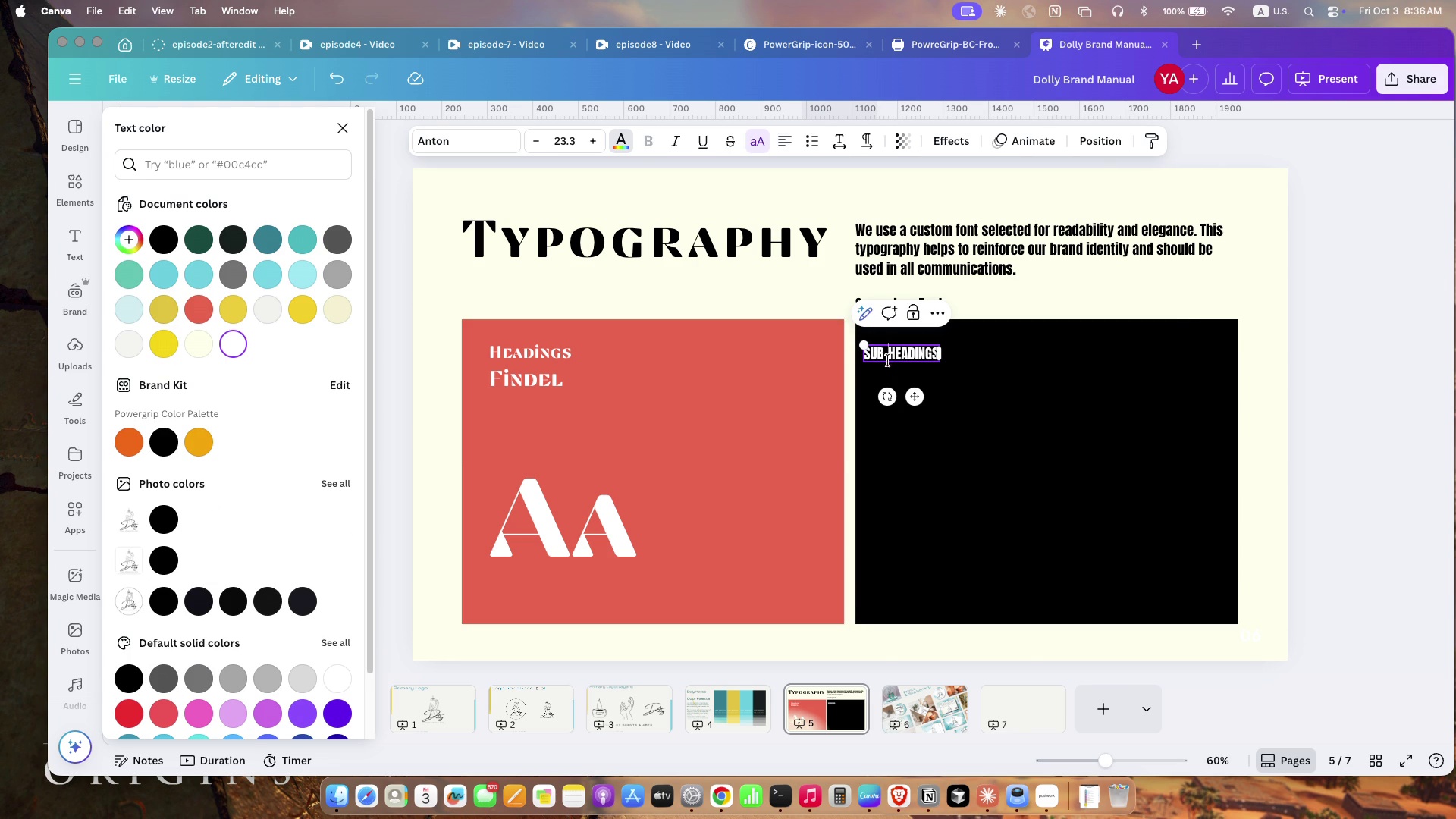 
key(Backspace)
 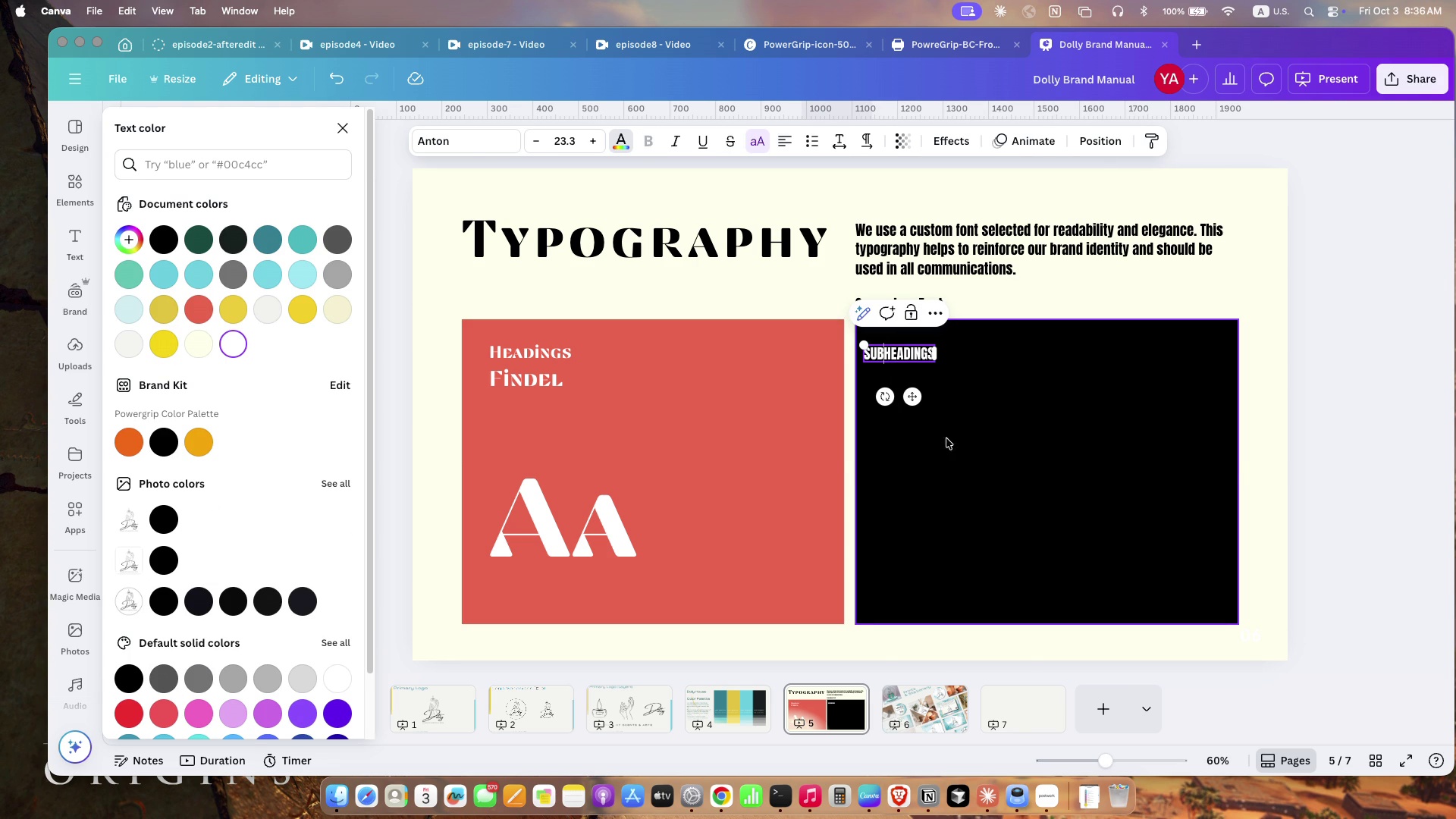 
left_click([994, 478])
 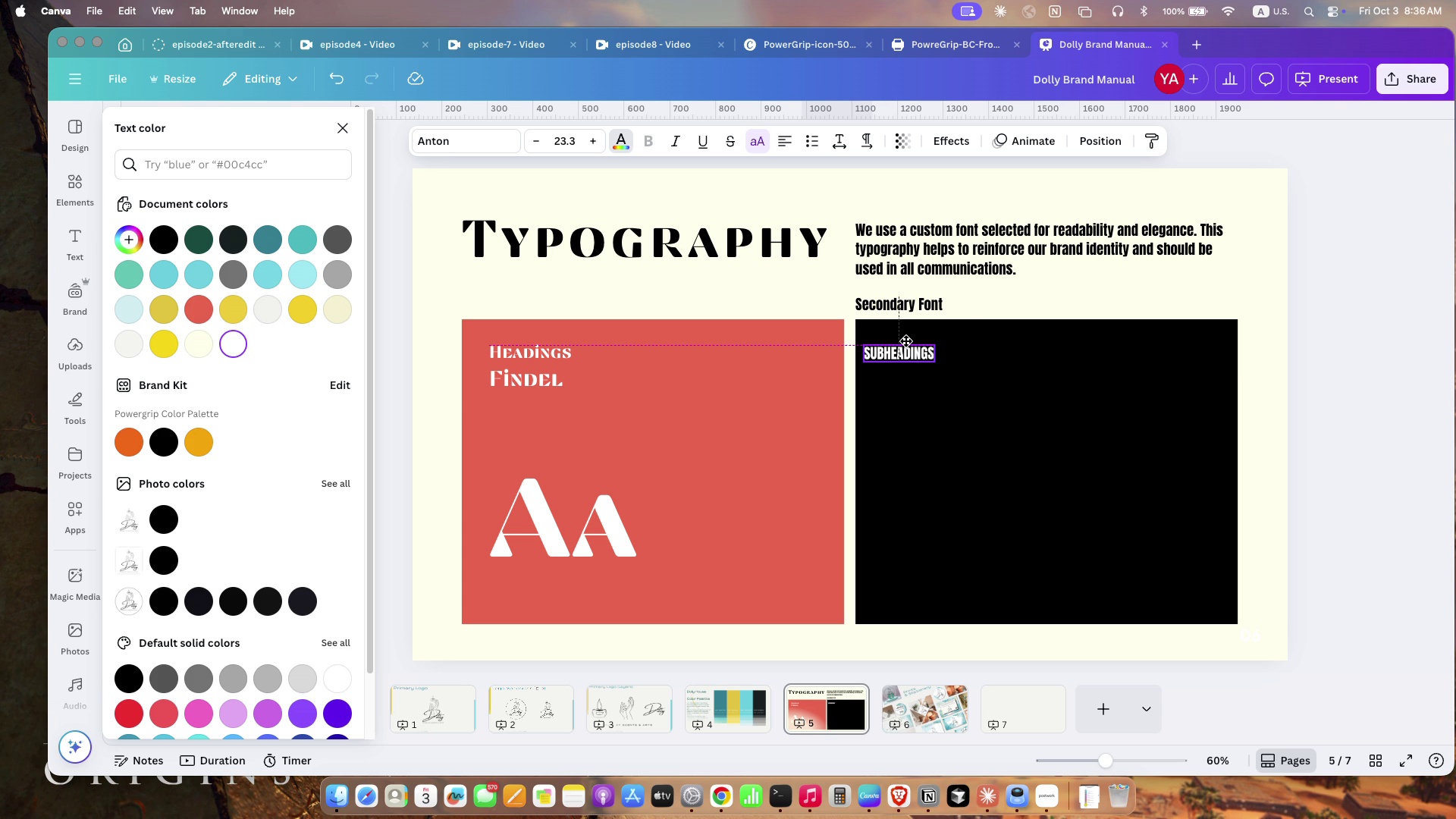 
wait(7.23)
 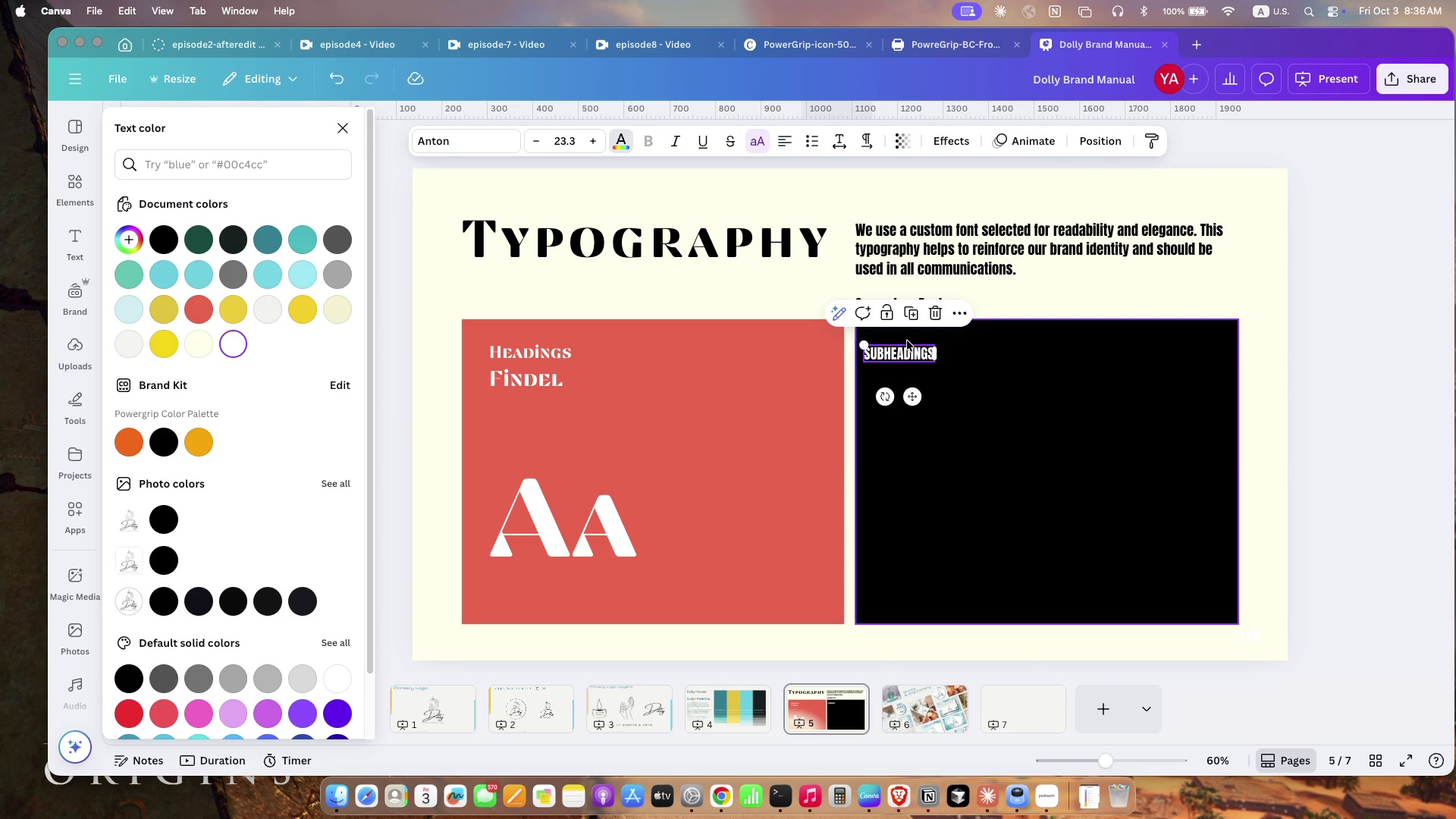 
left_click([914, 377])
 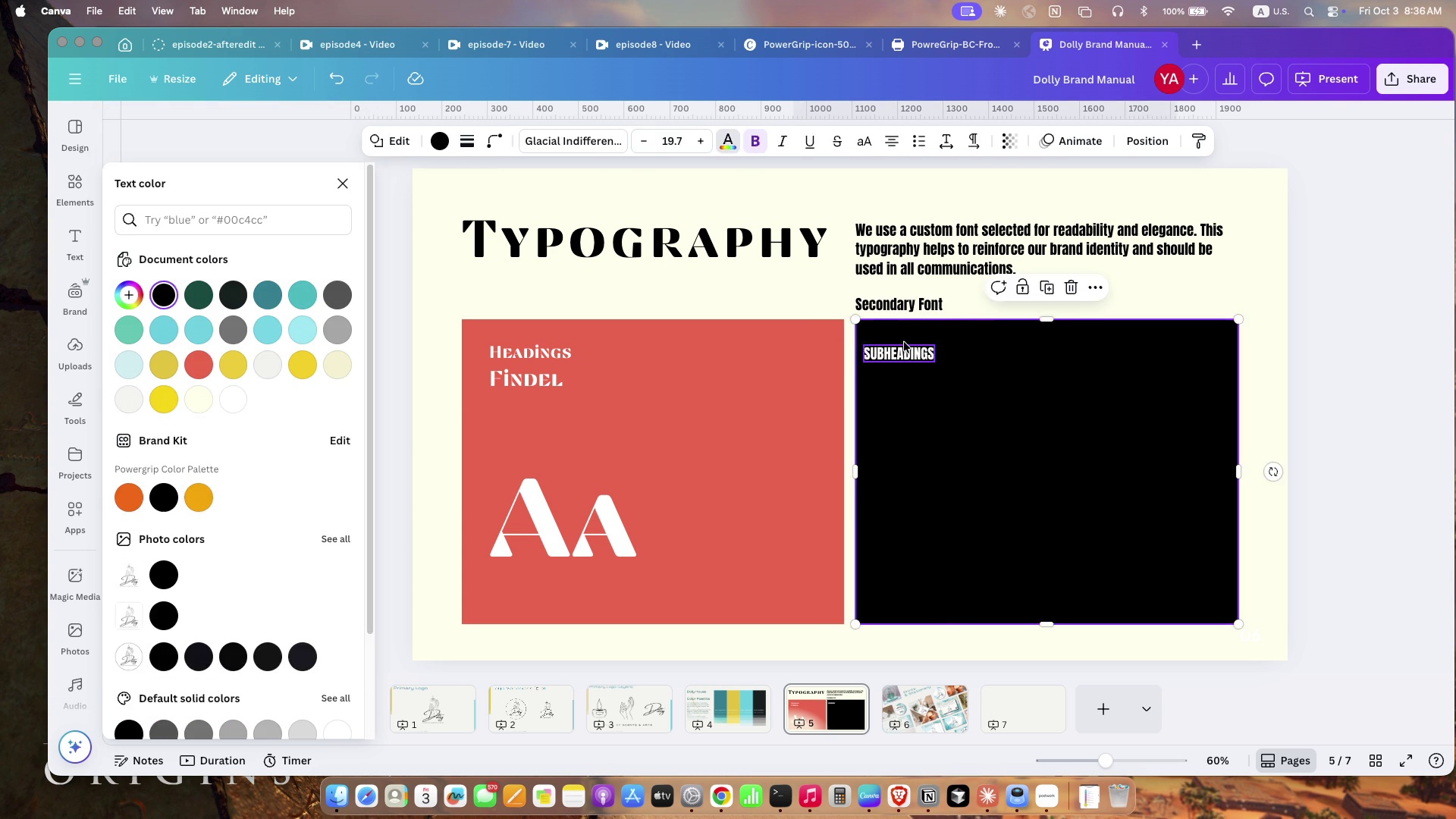 
left_click([904, 342])